 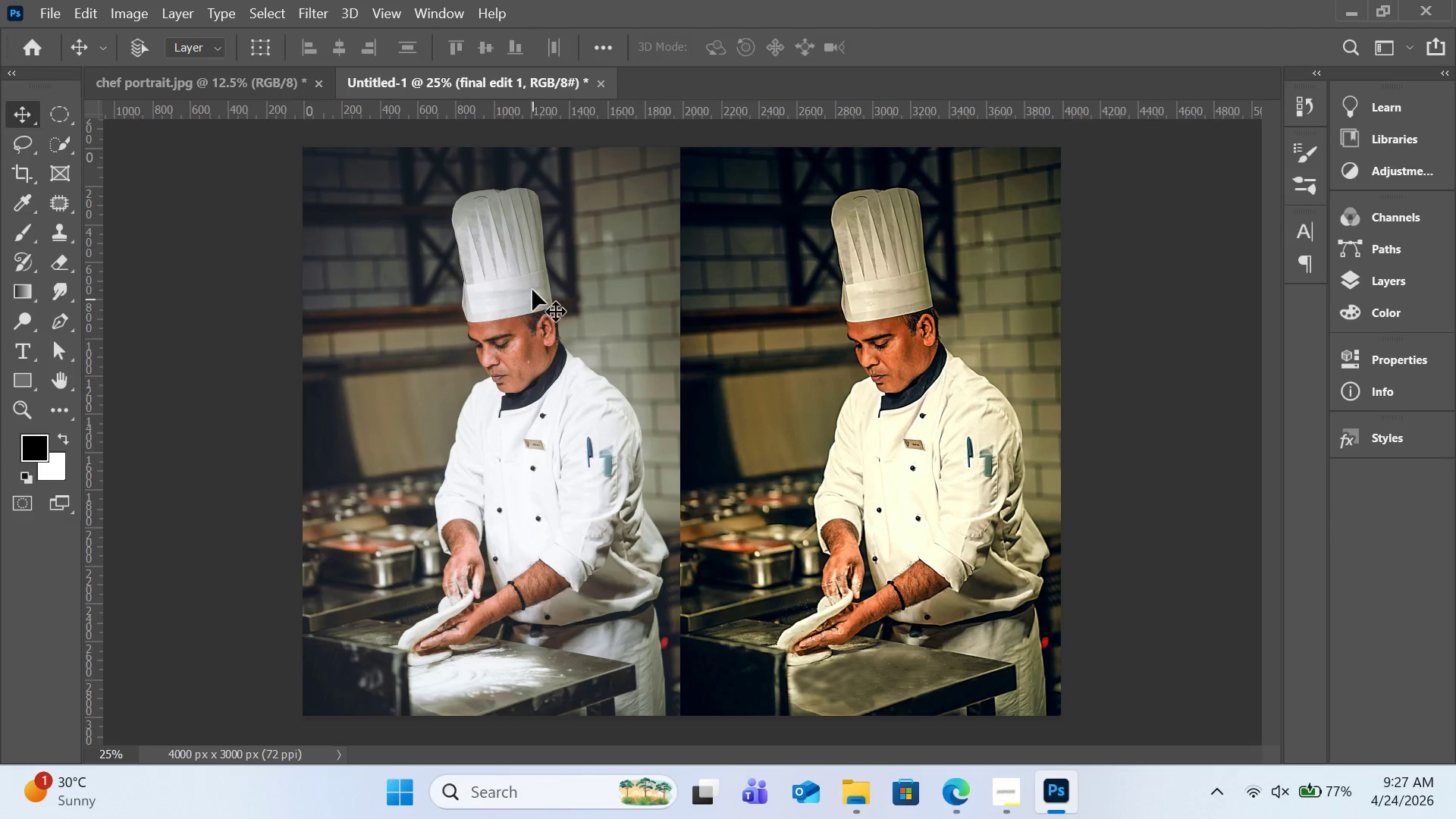 
key(Control+Equal)
 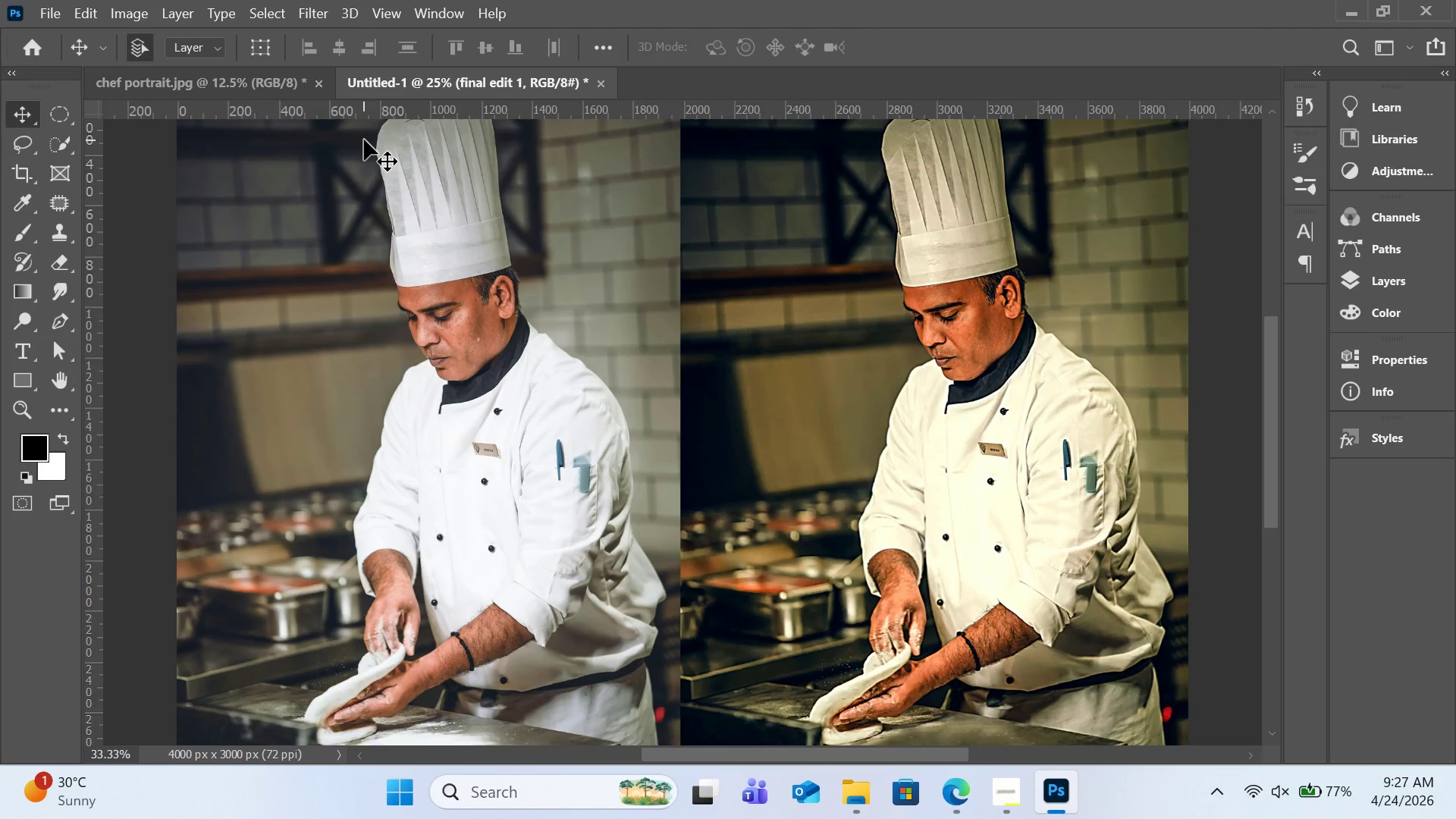 
key(Control+Equal)
 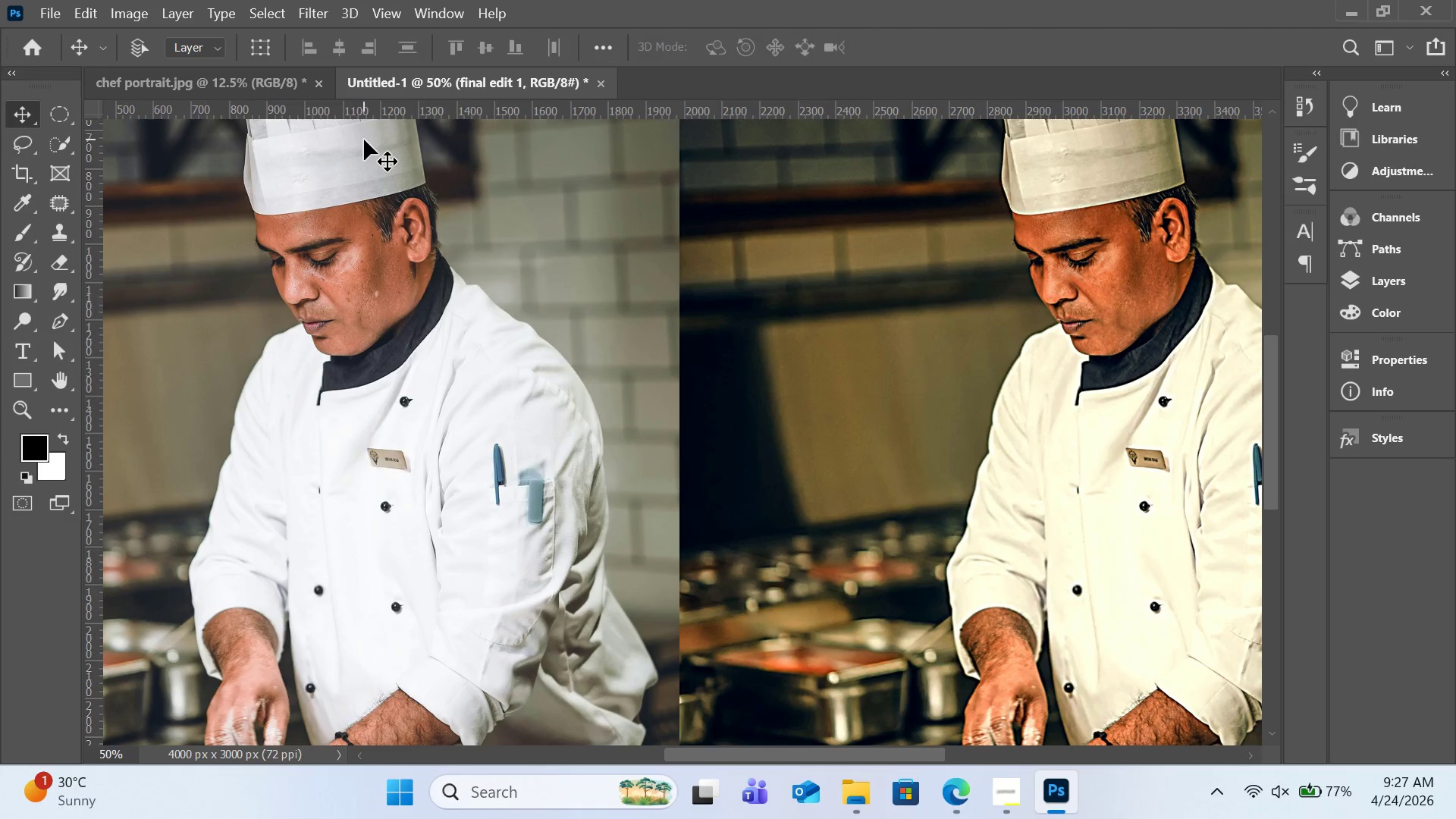 
wait(10.16)
 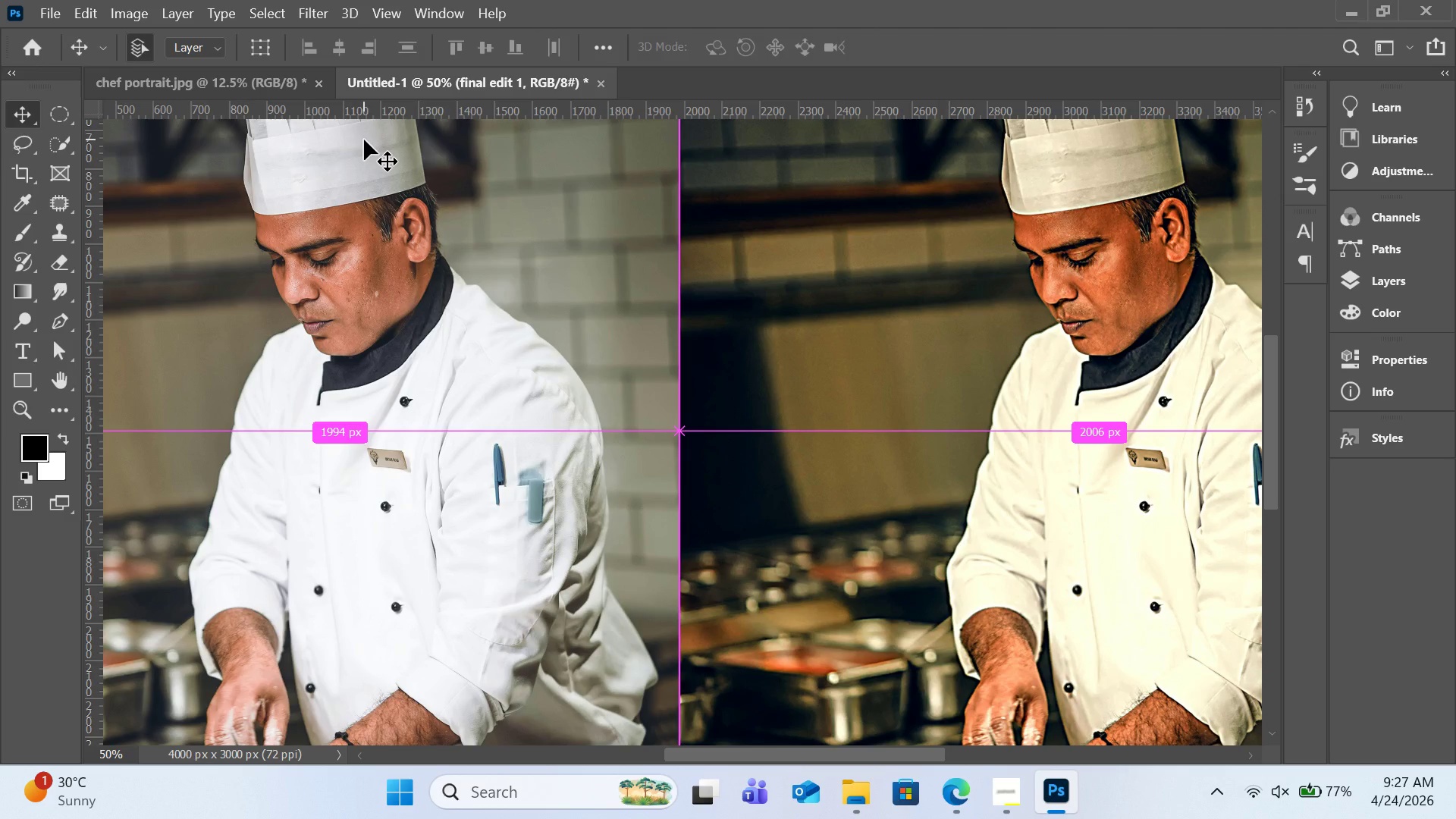 
key(Control+0)
 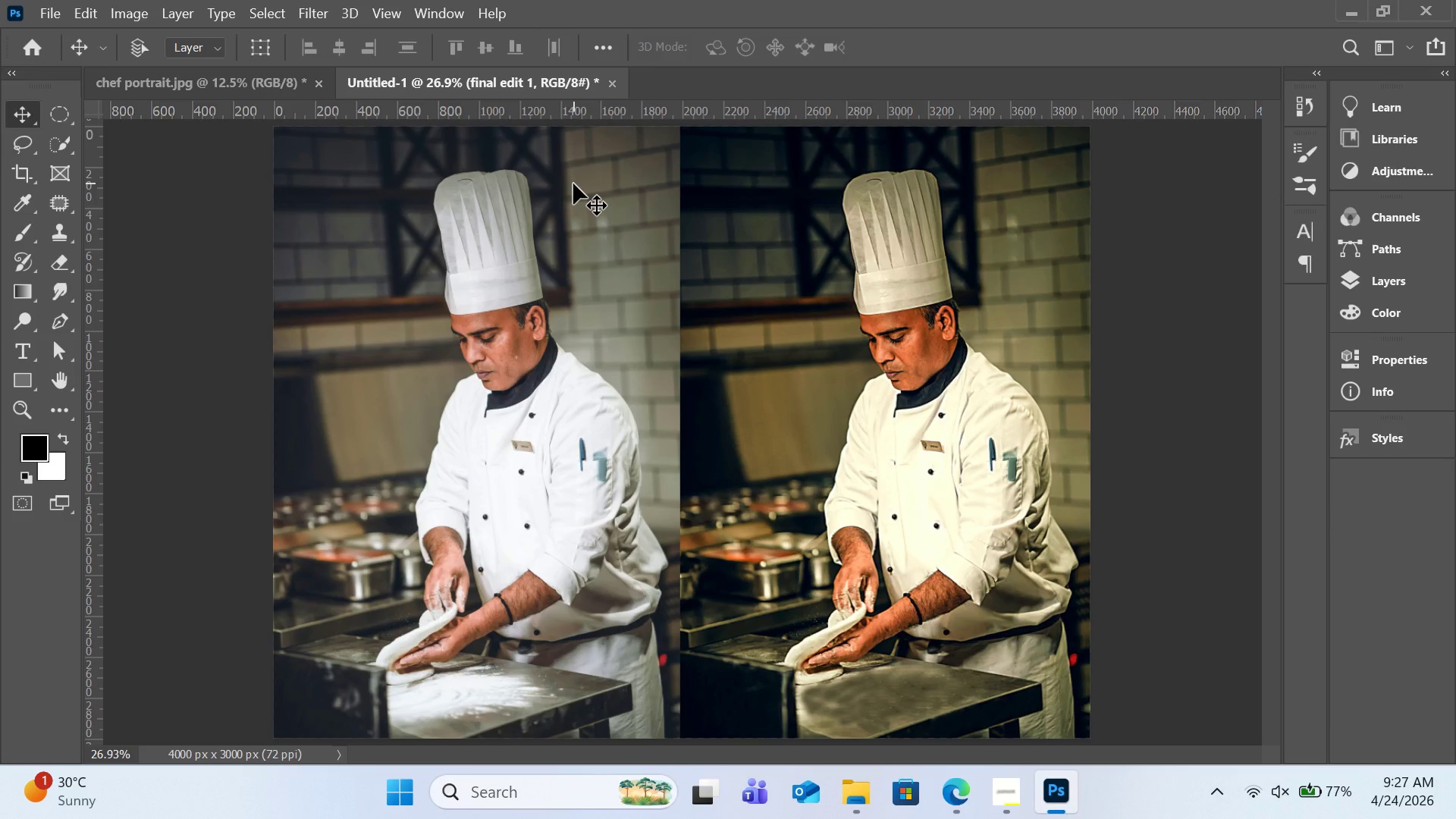 
wait(12.59)
 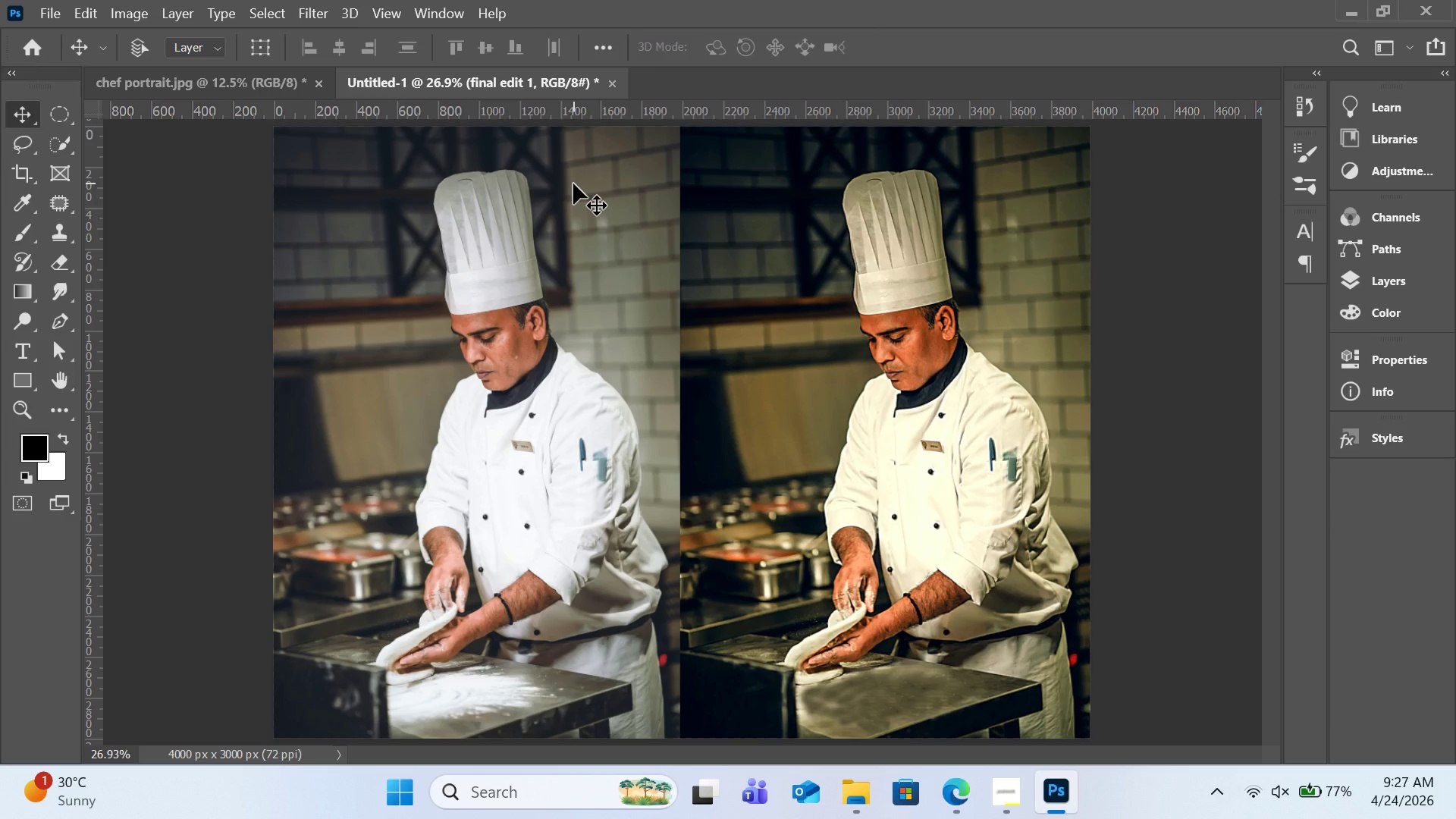 
left_click([53, 11])
 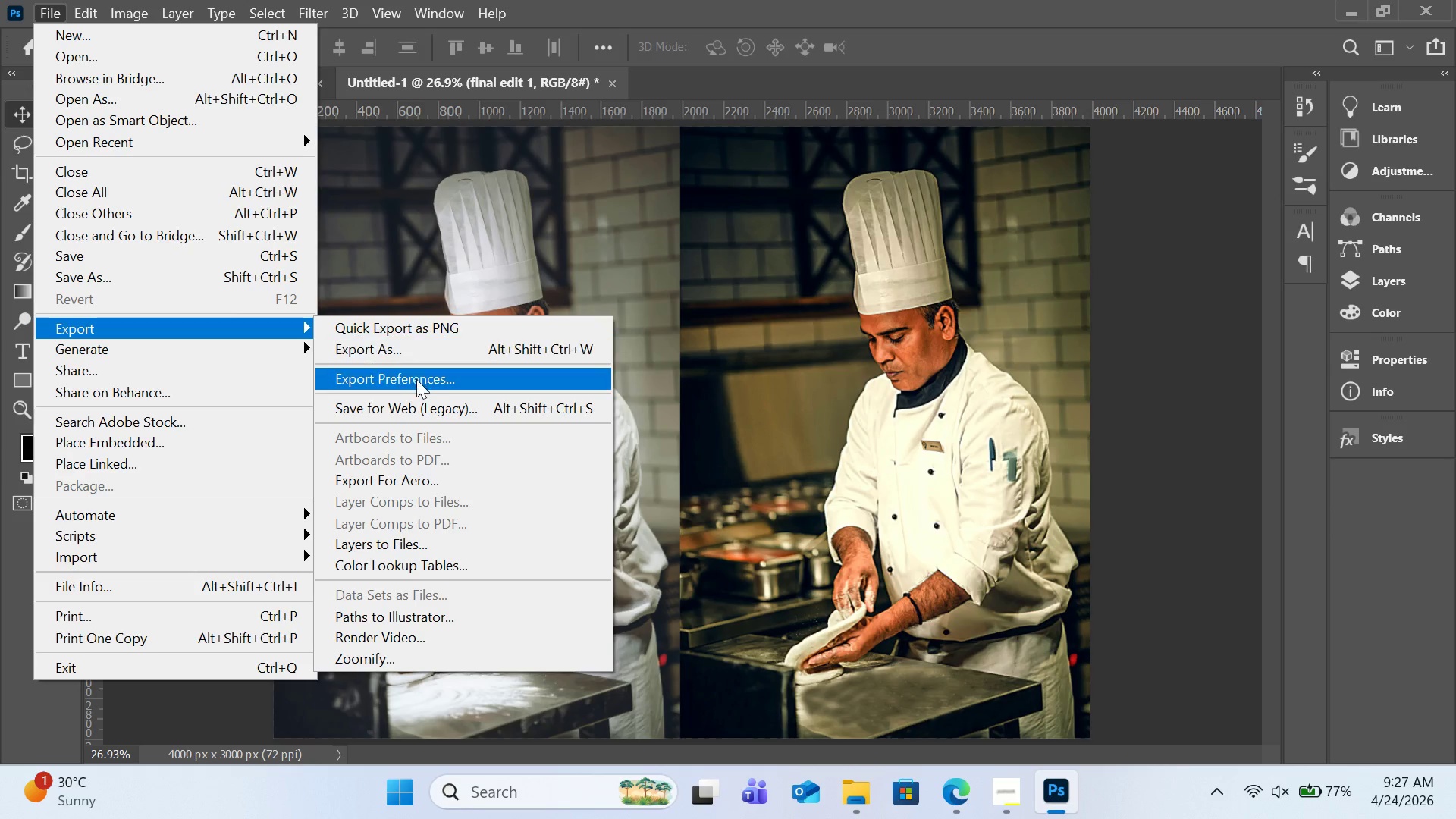 
wait(5.09)
 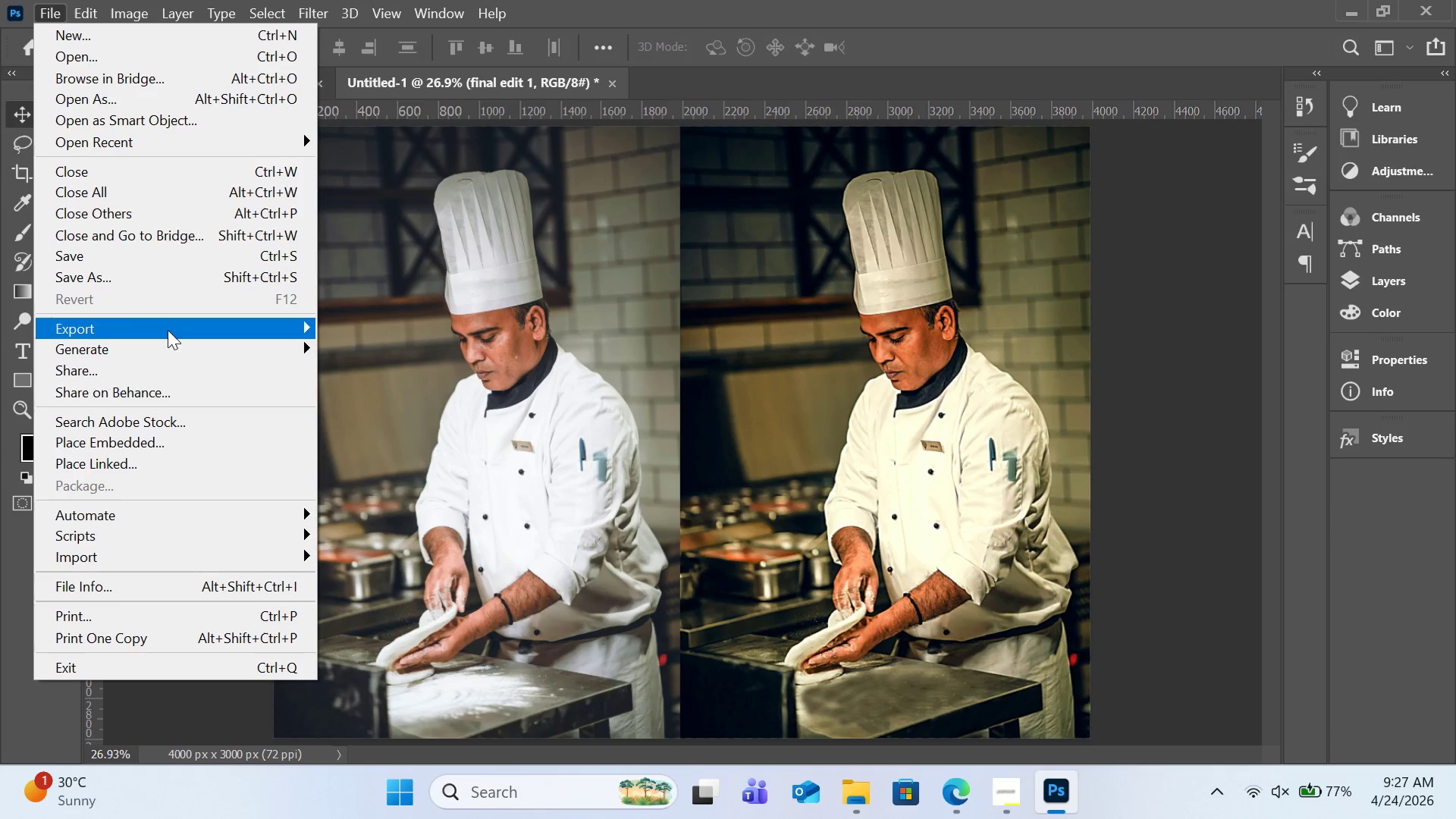 
left_click([426, 402])
 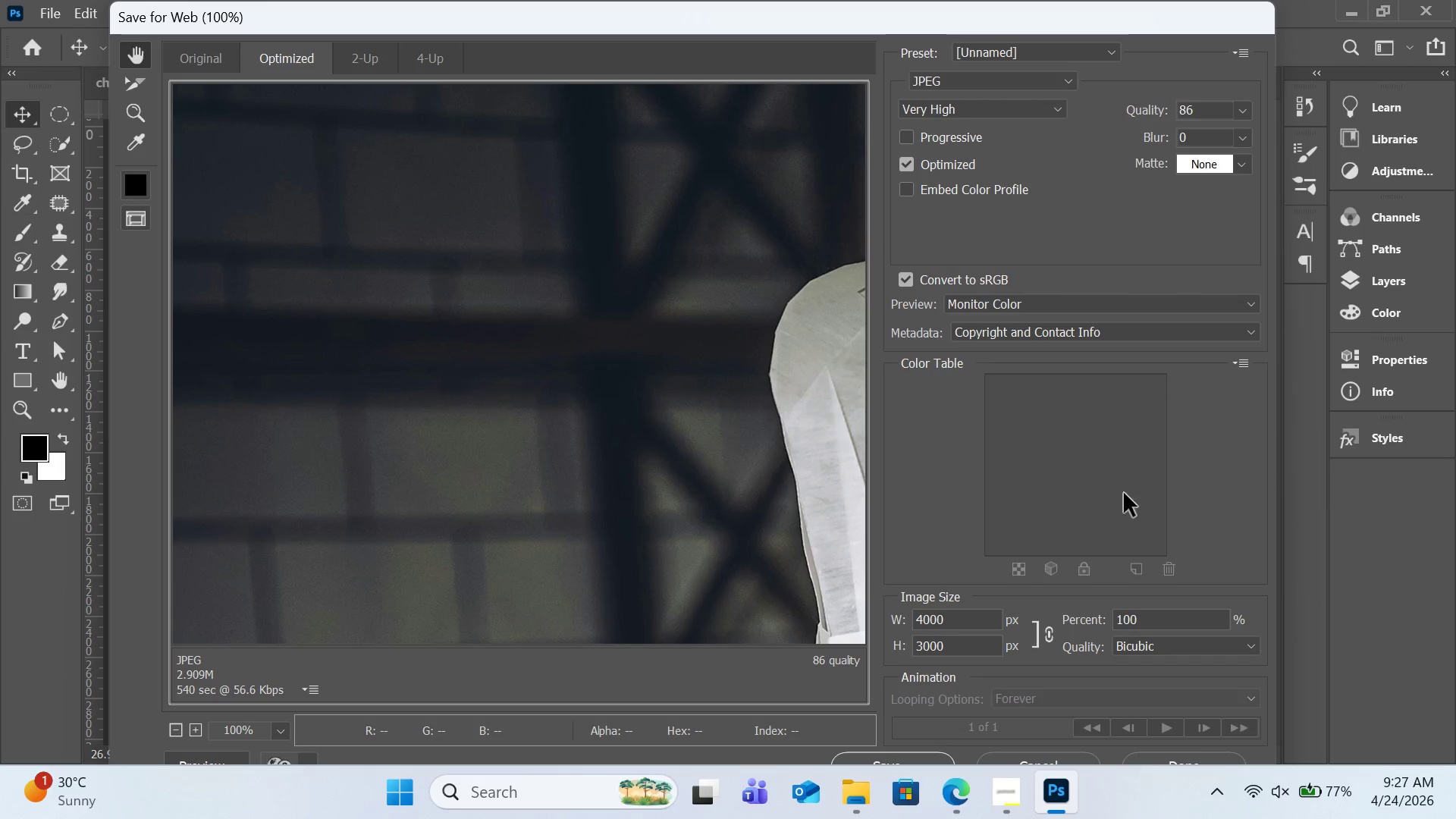 
wait(7.8)
 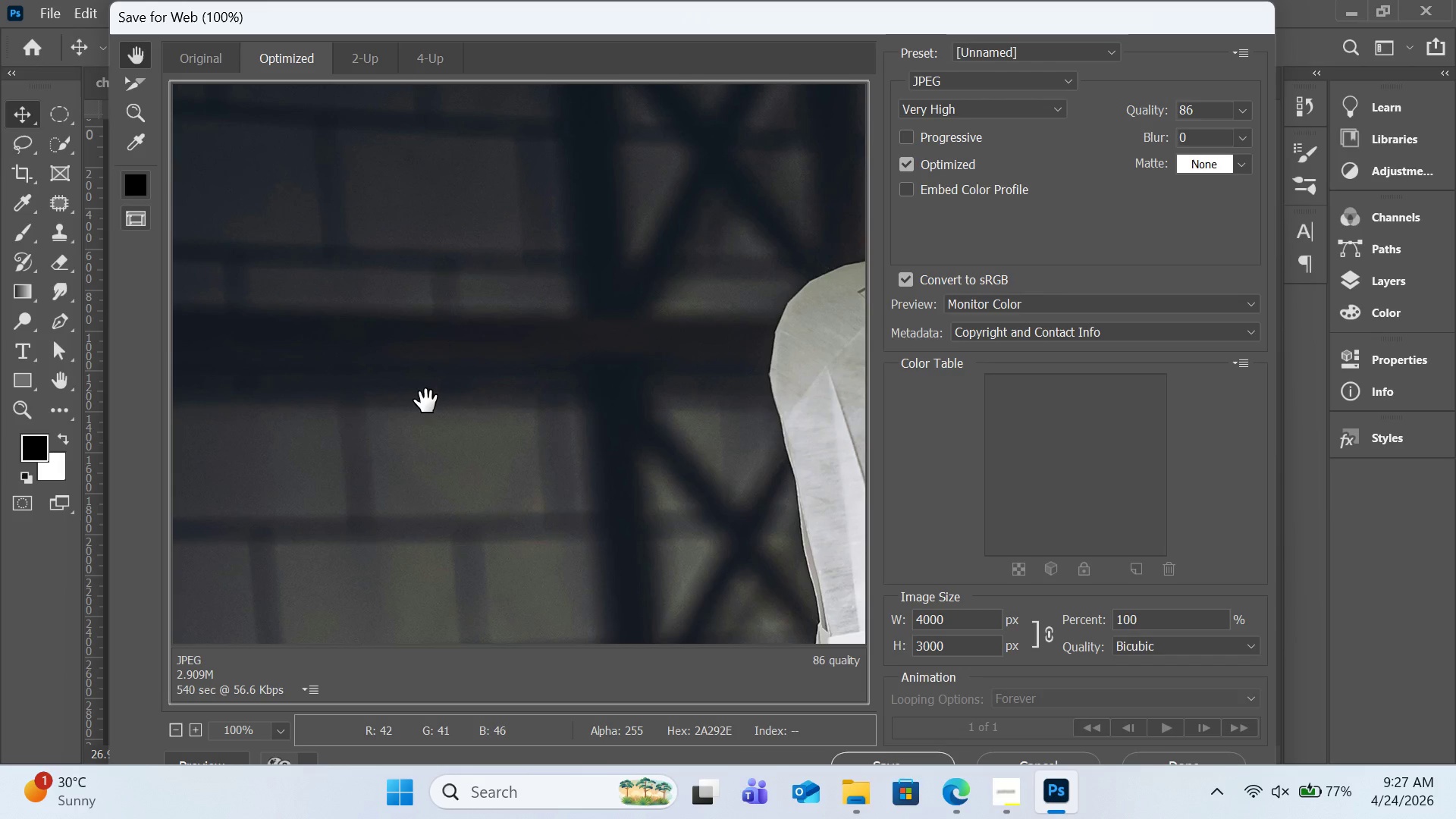 
left_click([897, 761])
 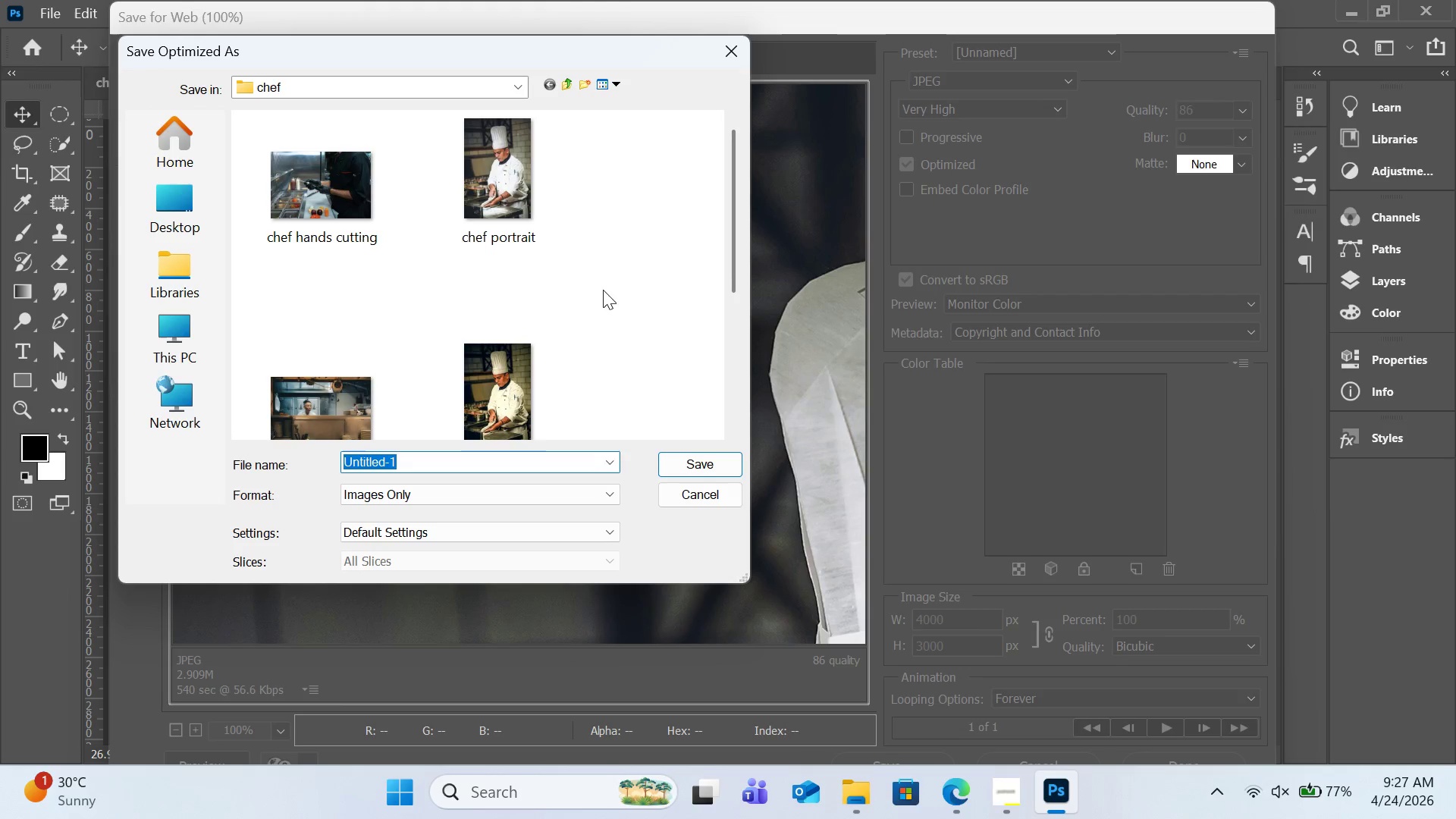 
scroll: coordinate [683, 222], scroll_direction: none, amount: 0.0
 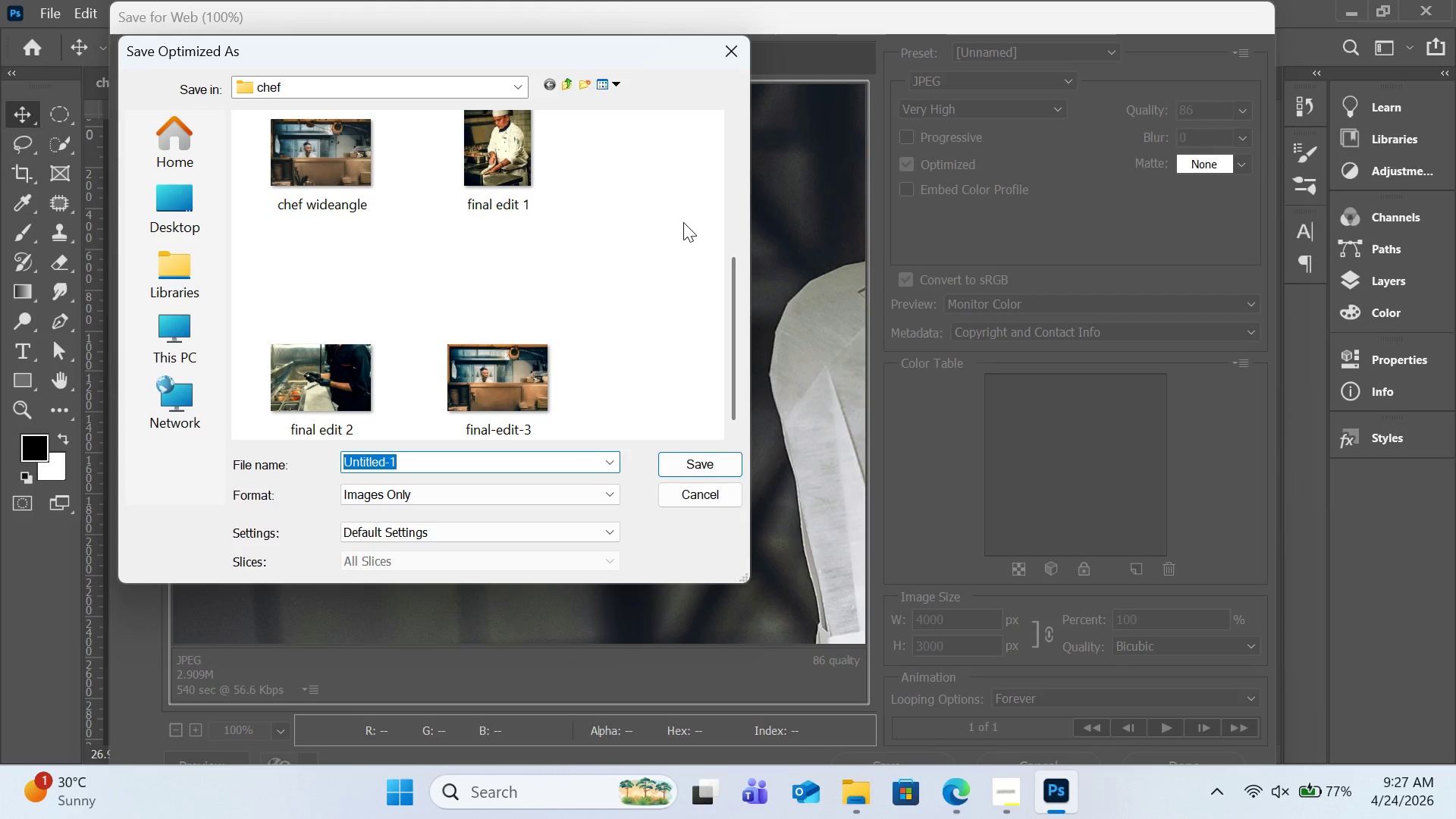 
scroll: coordinate [683, 222], scroll_direction: up, amount: 3.0
 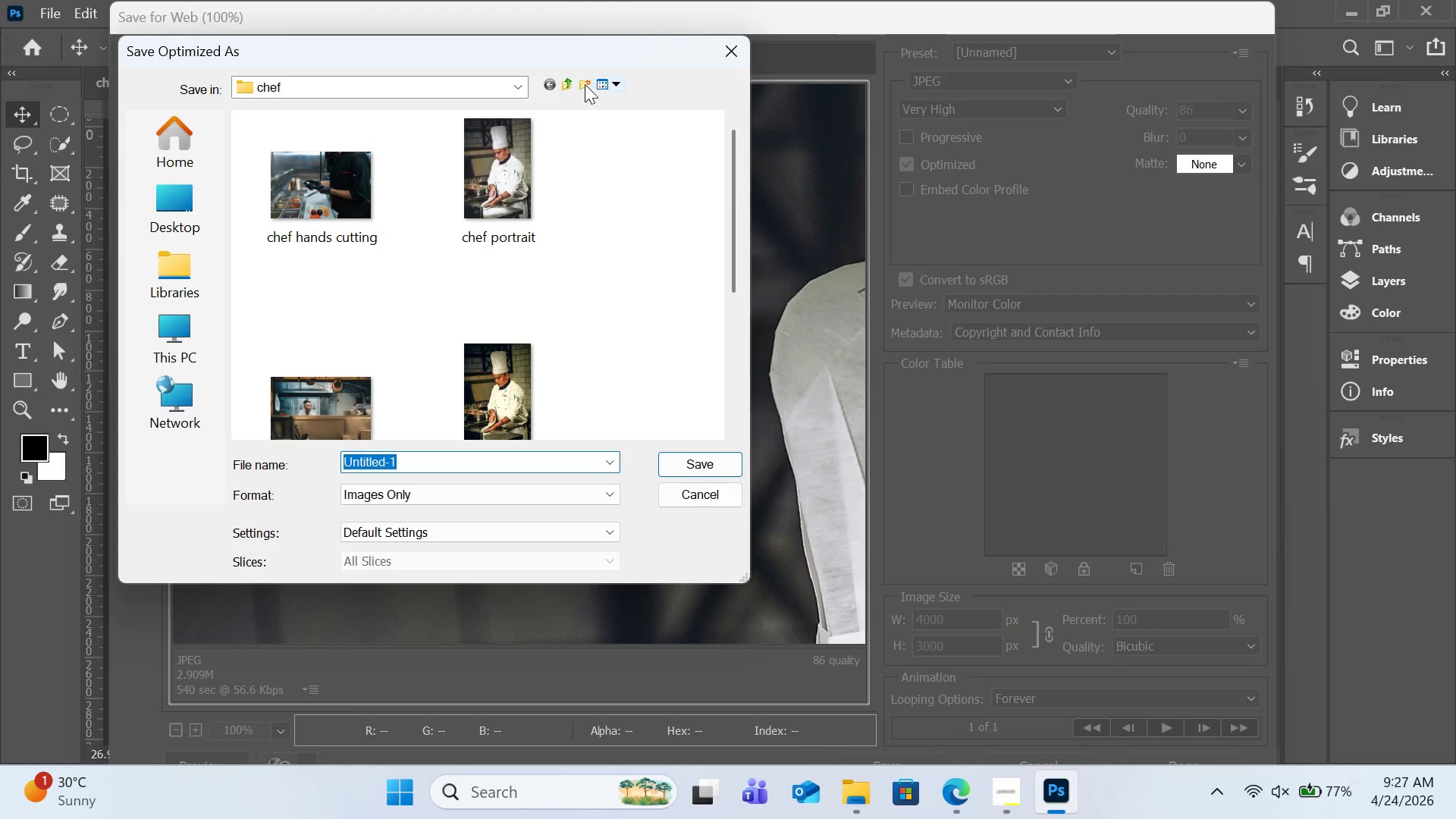 
left_click([582, 83])
 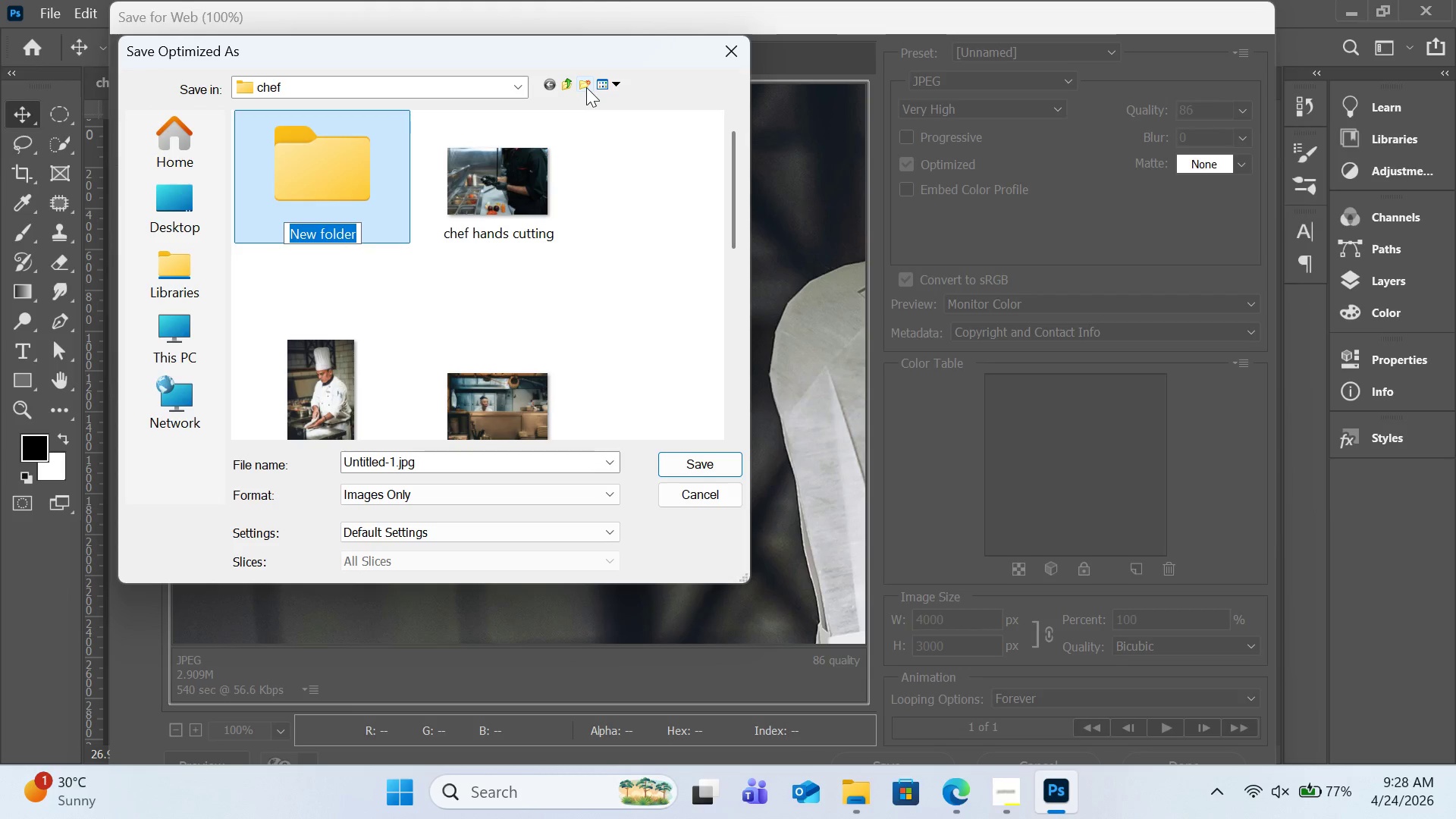 
type(comparison)
 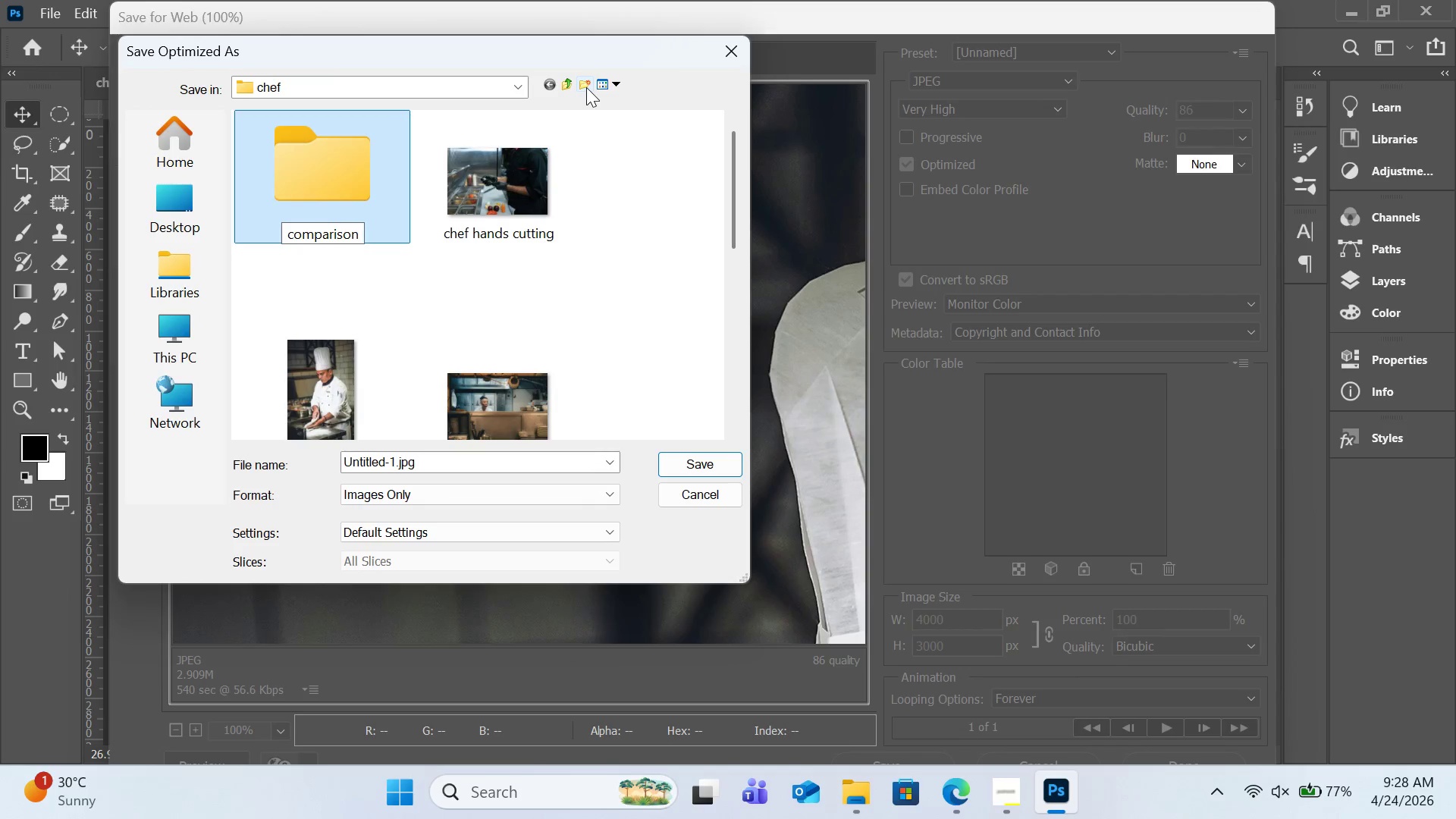 
key(Enter)
 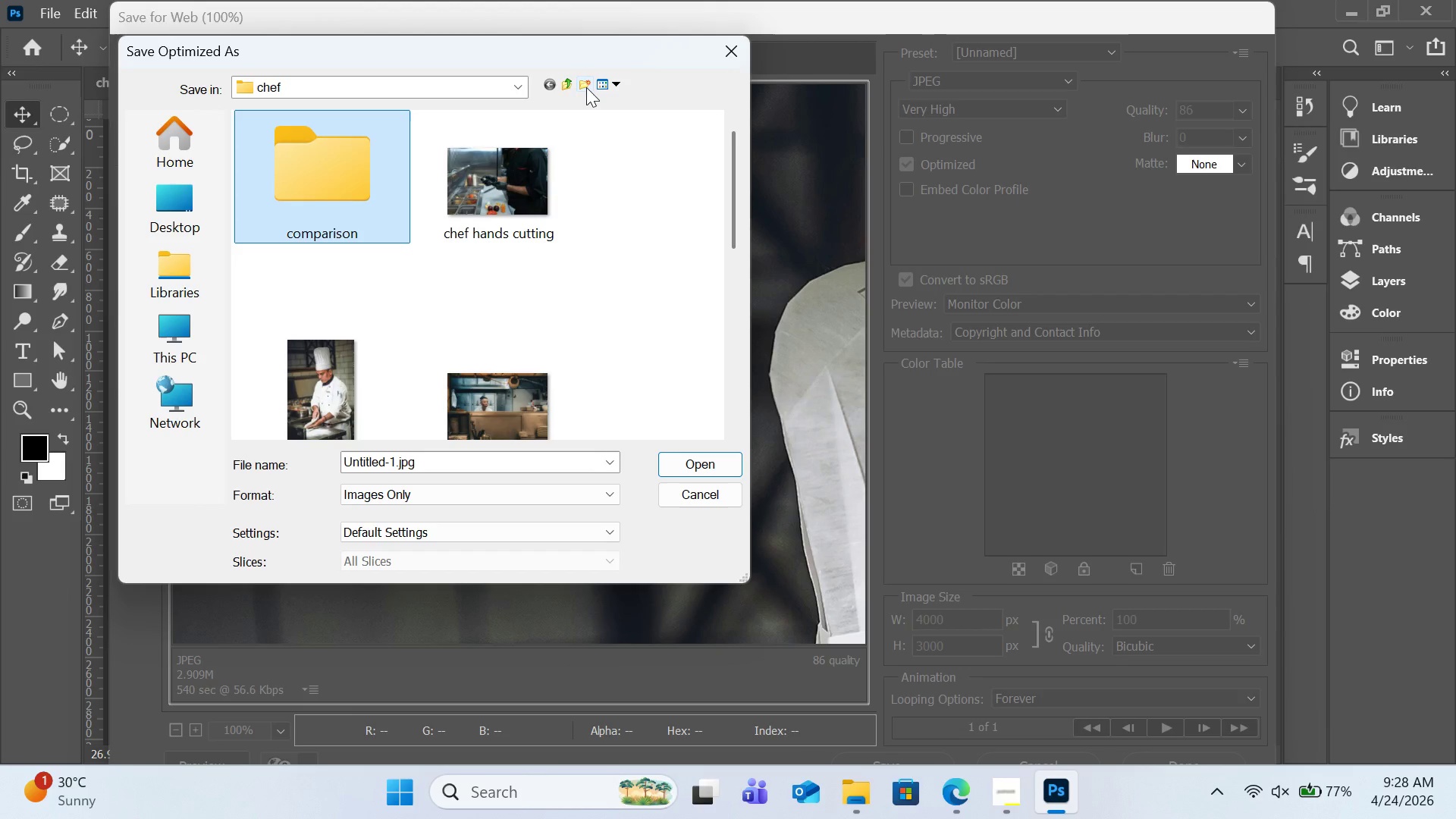 
key(Enter)
 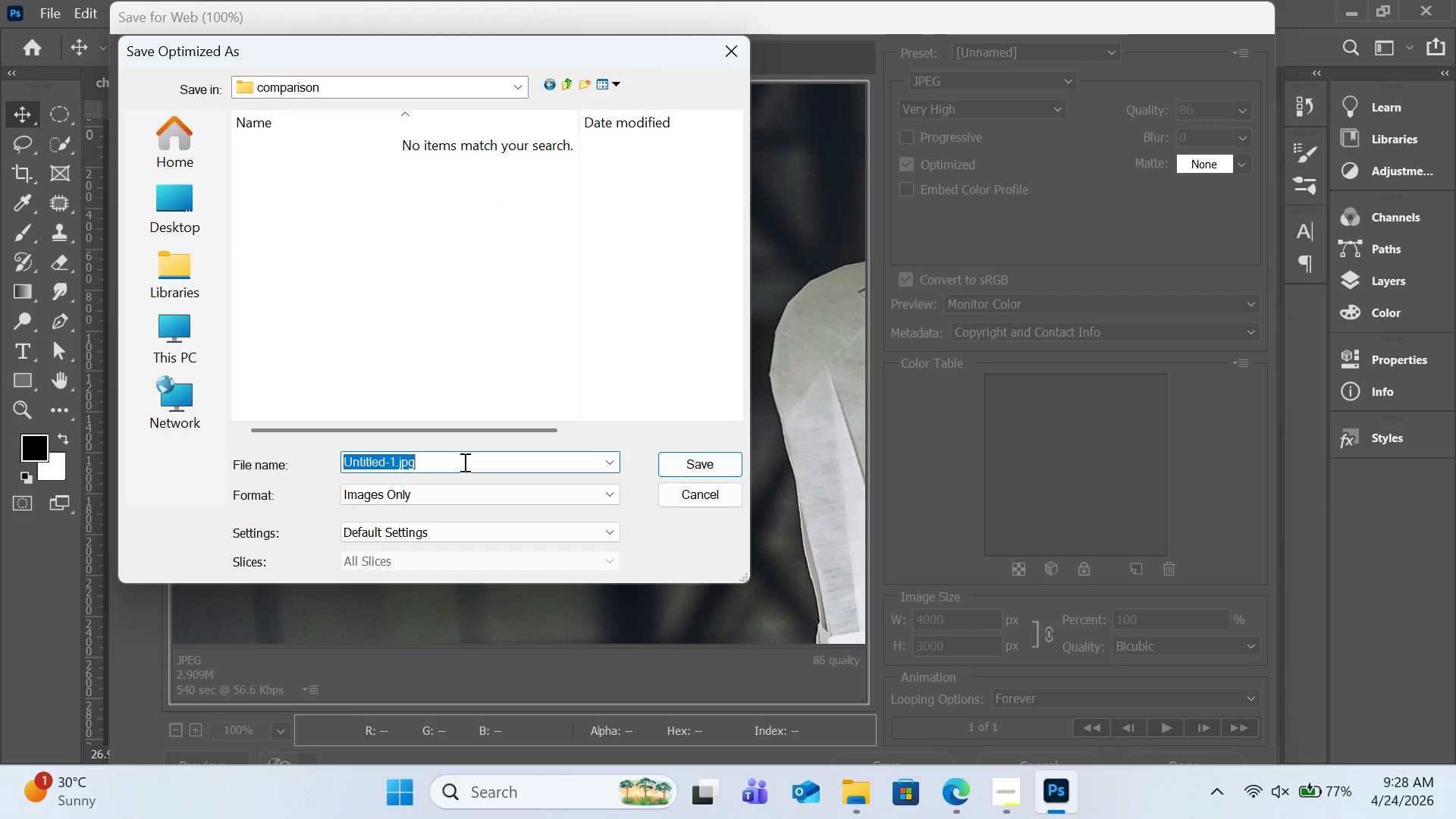 
type(before-after1)
 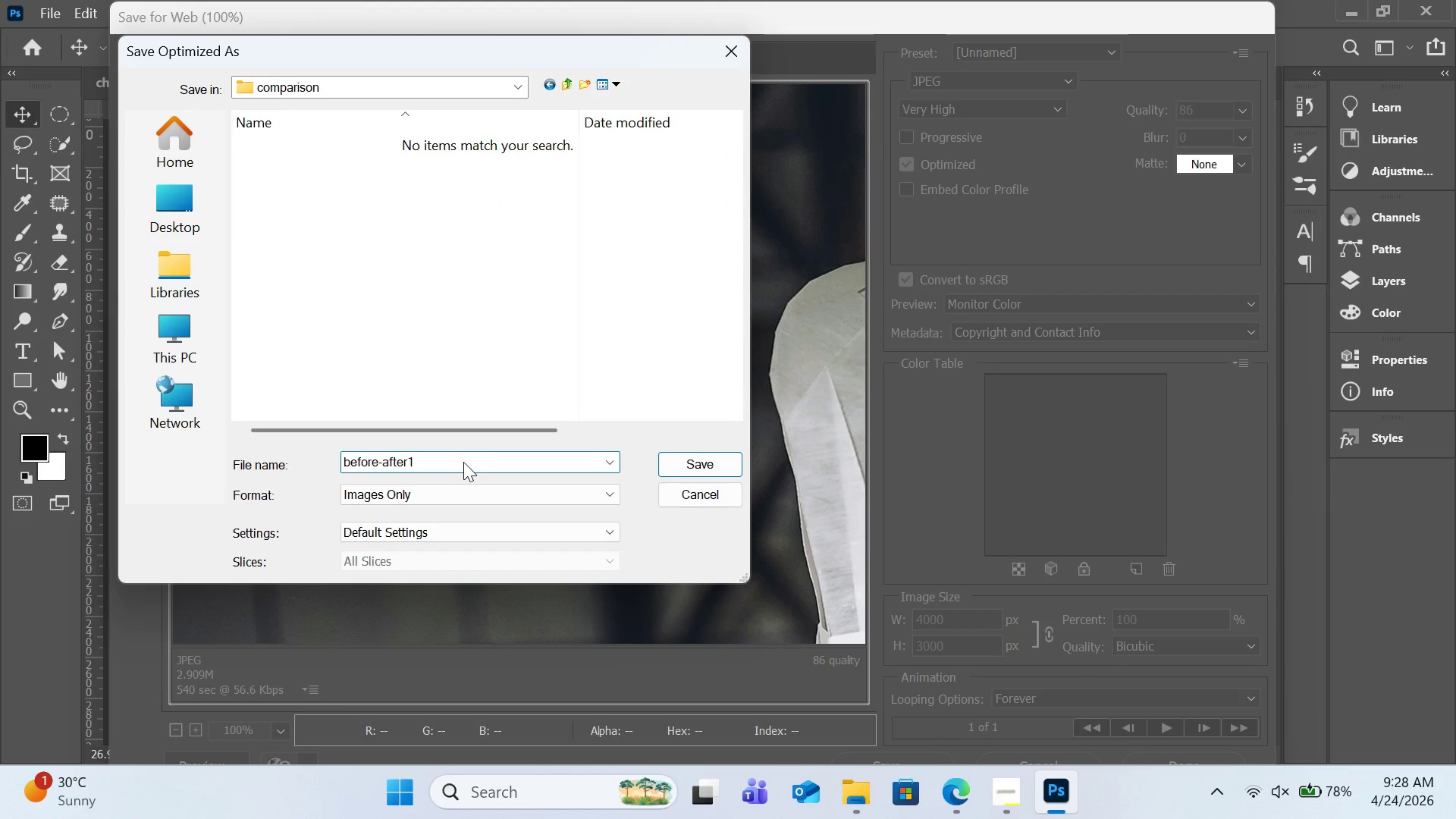 
key(Enter)
 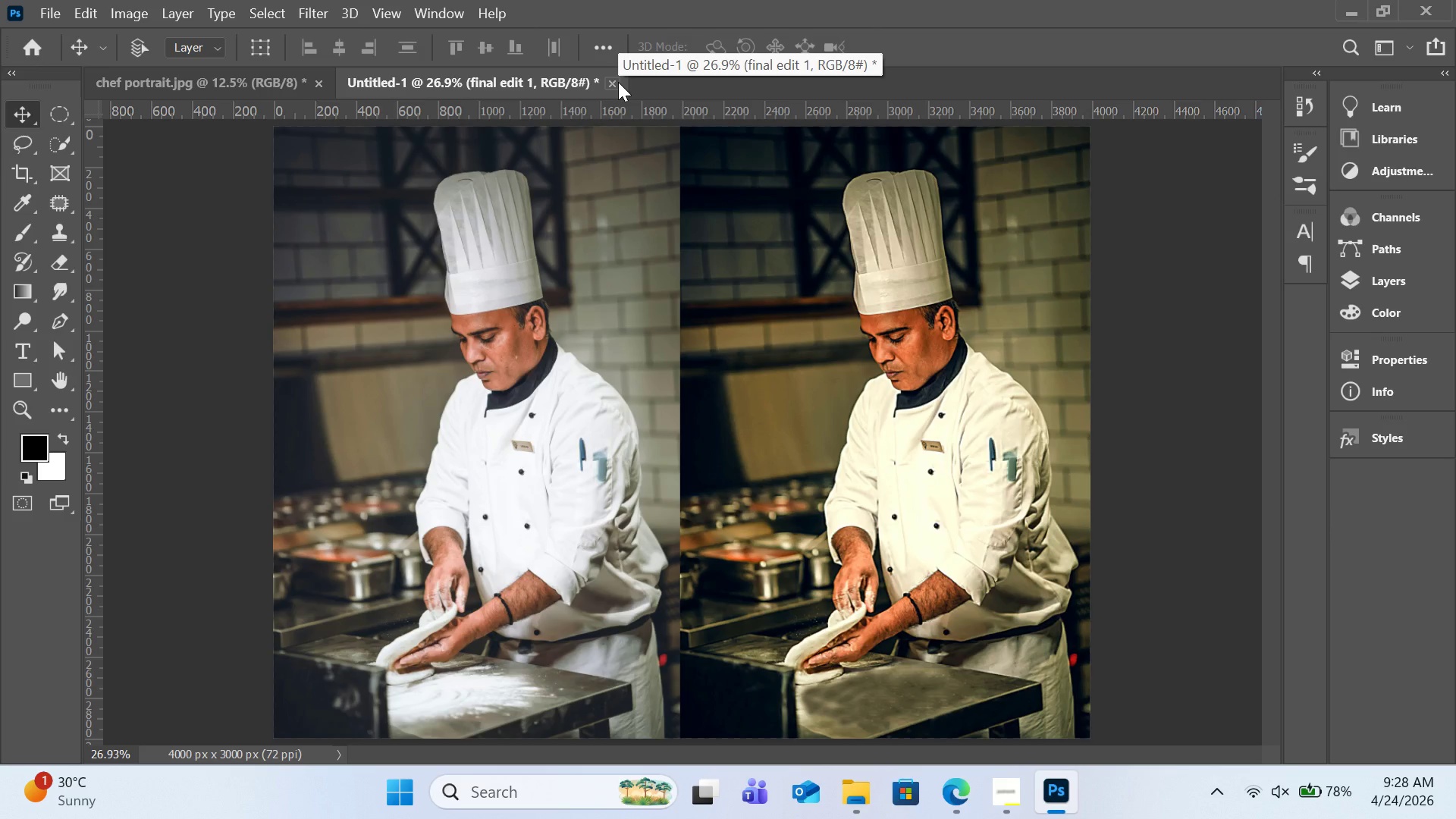 
left_click([618, 82])
 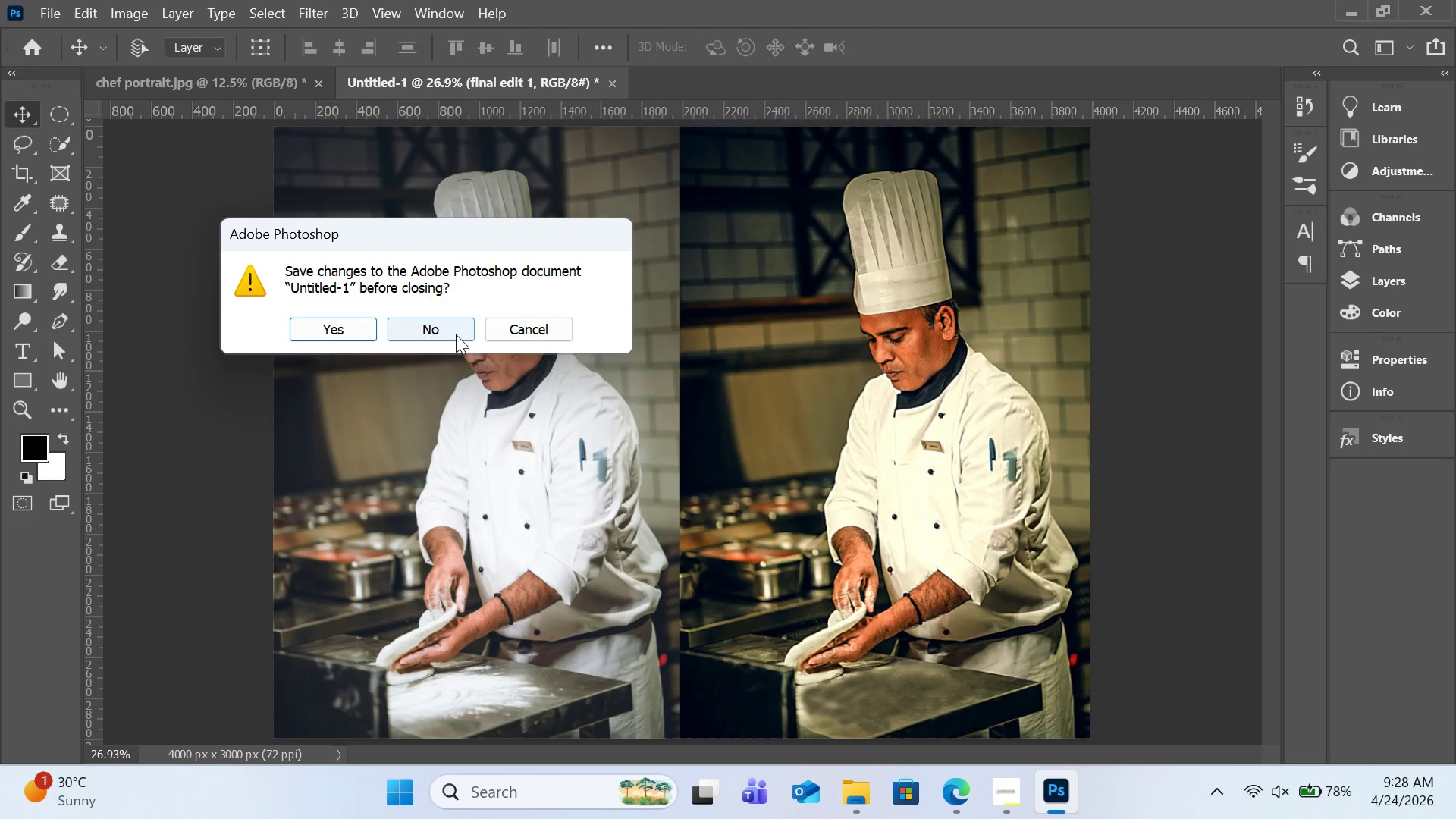 
left_click([456, 334])
 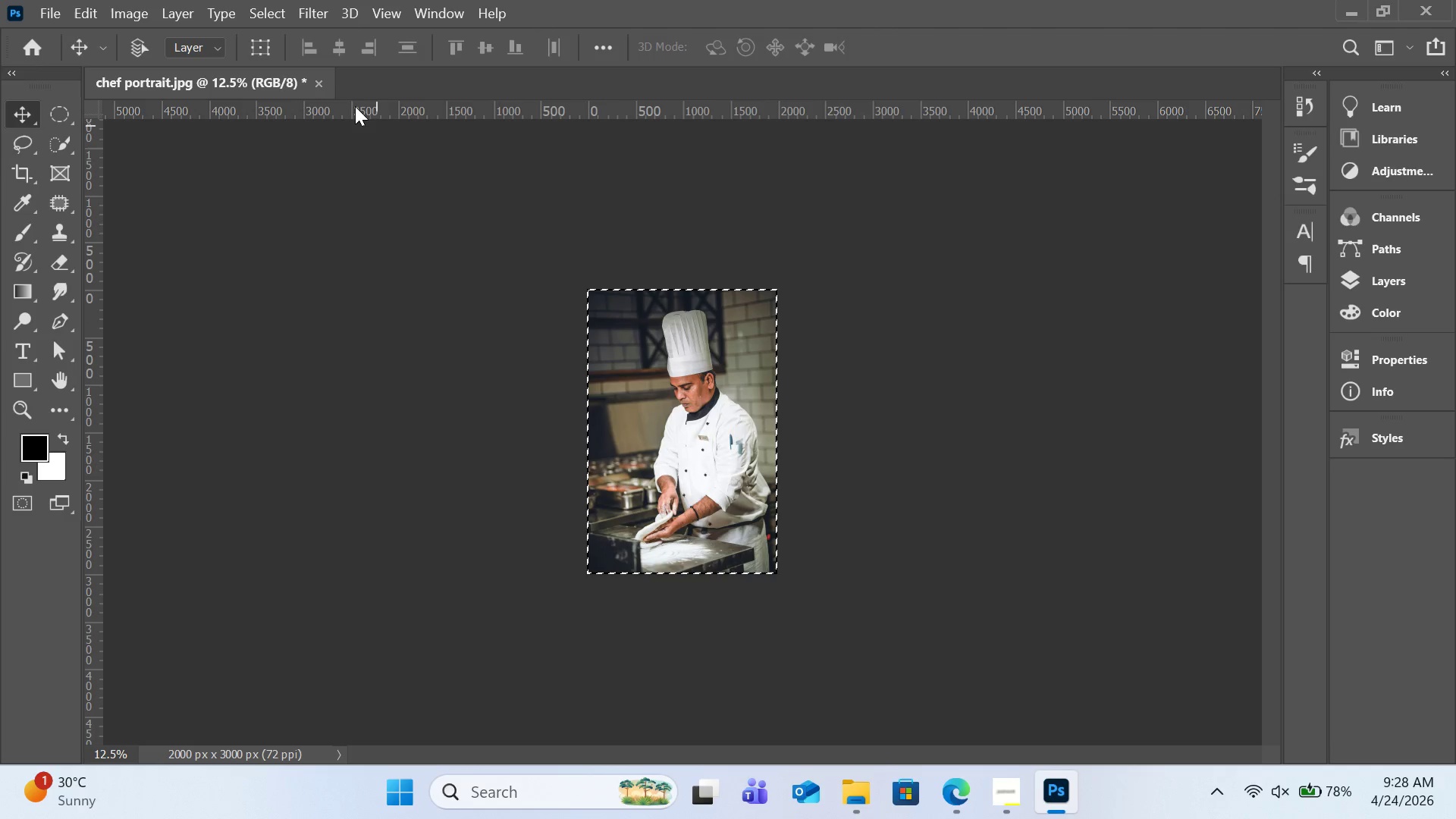 
left_click([324, 86])
 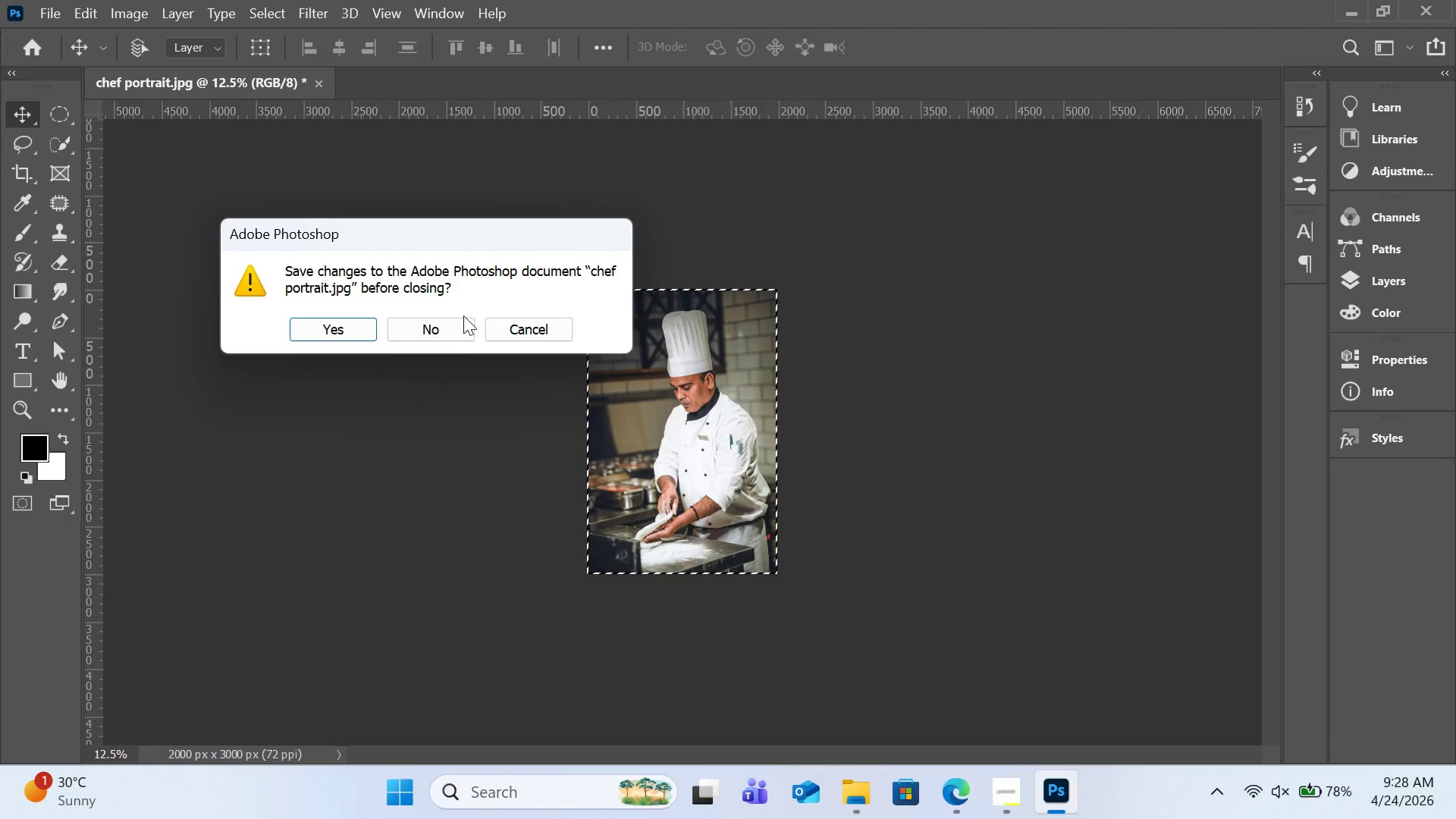 
left_click([451, 332])
 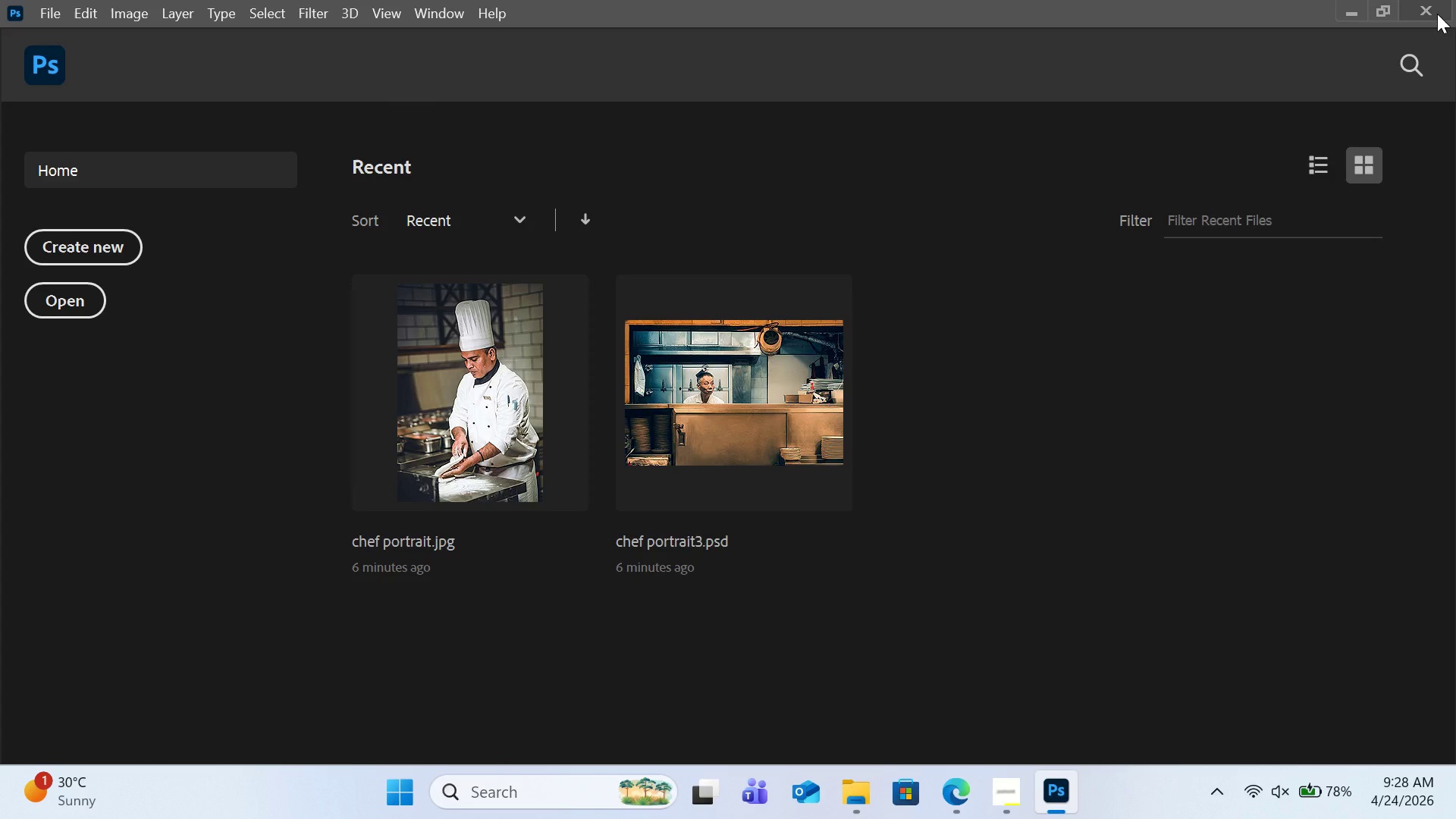 
left_click([1437, 14])